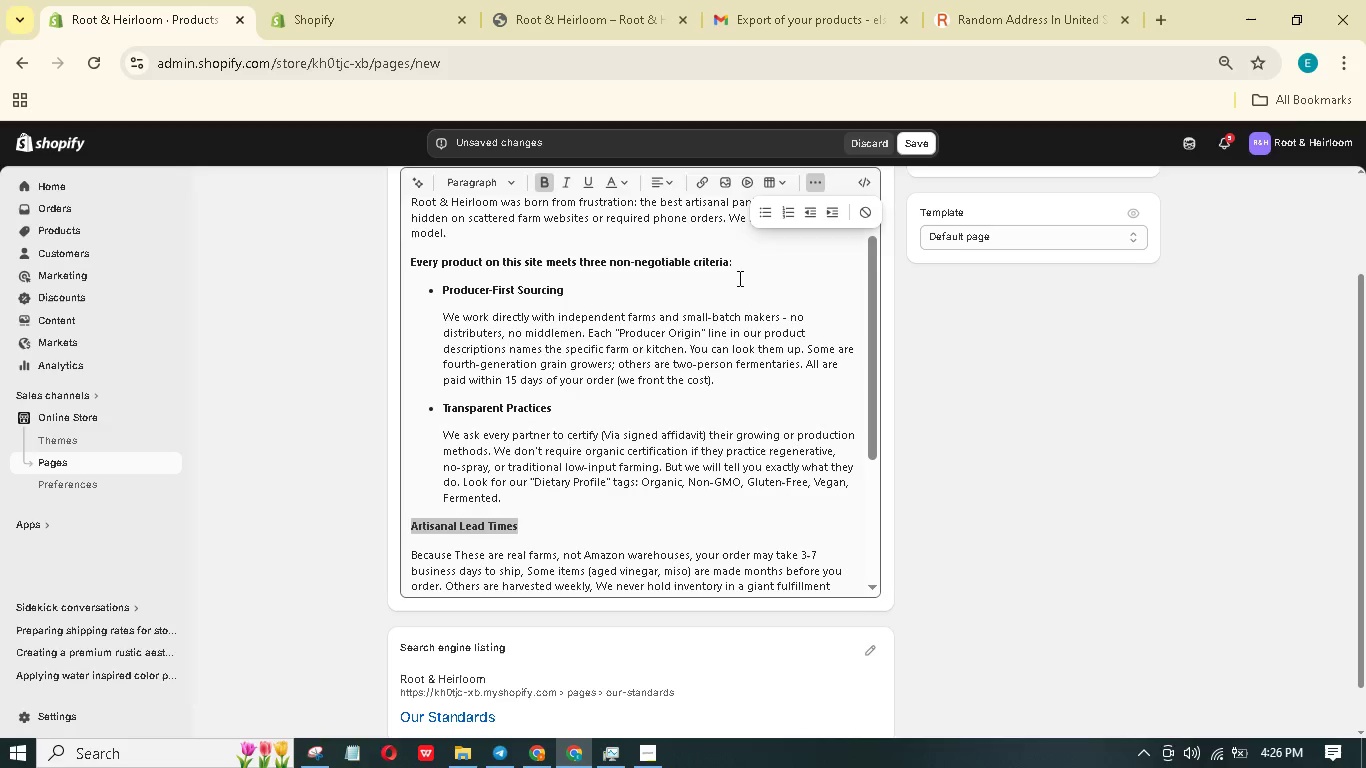 
left_click([767, 210])
 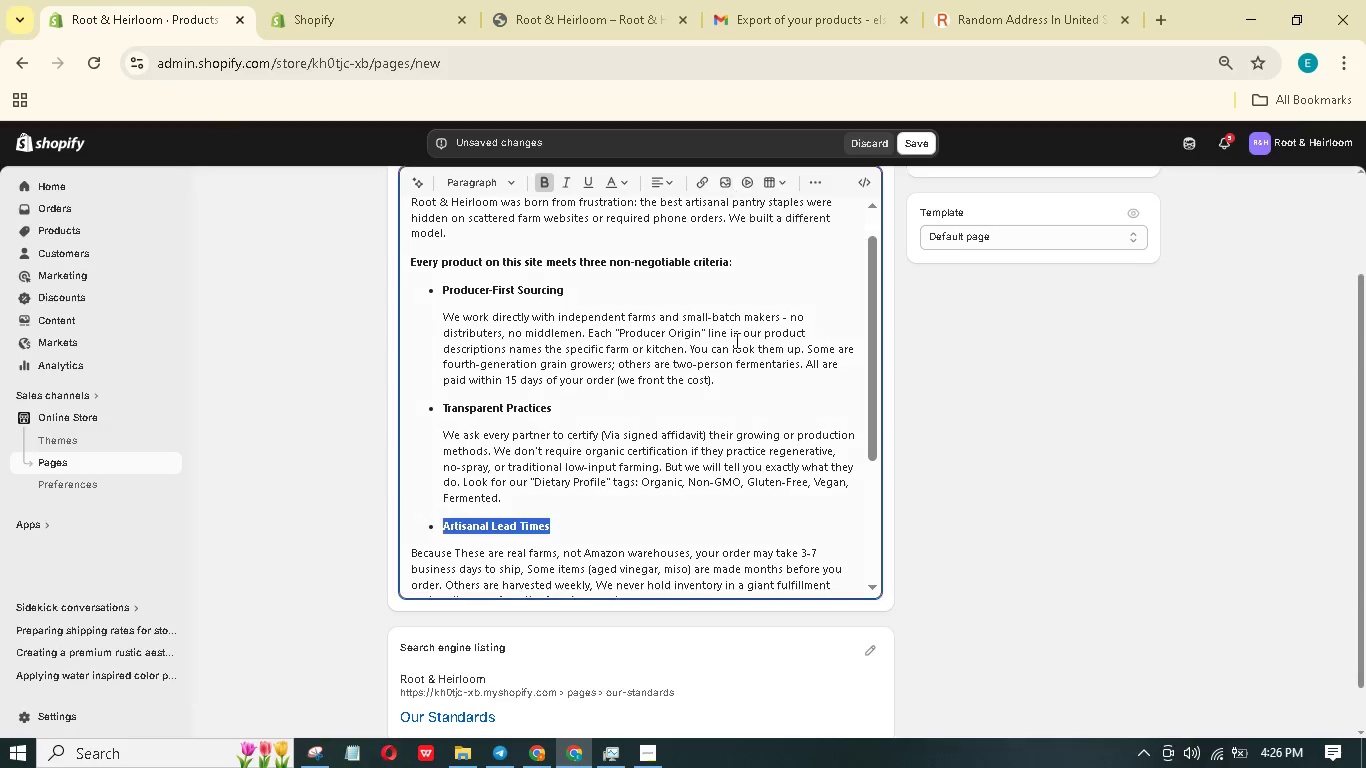 
scroll: coordinate [734, 340], scroll_direction: down, amount: 3.0
 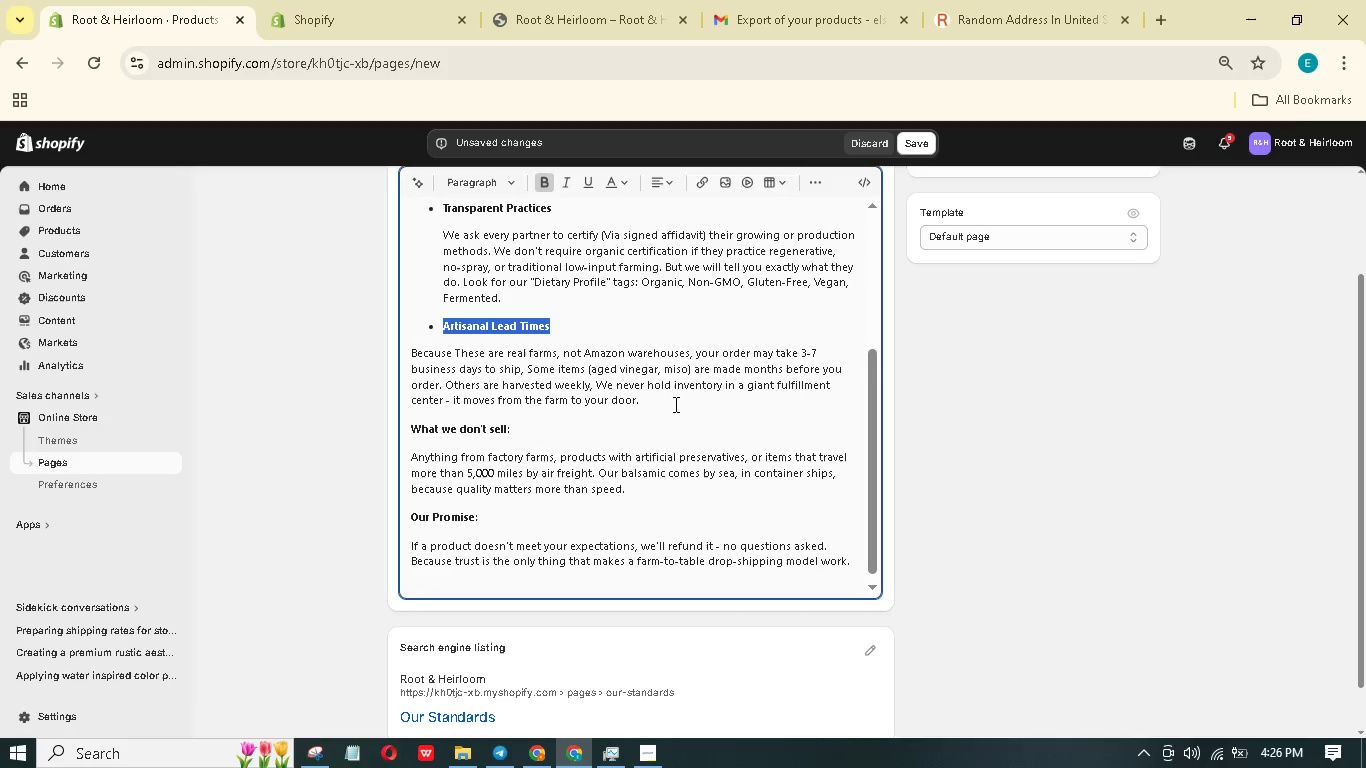 
left_click_drag(start_coordinate=[665, 405], to_coordinate=[408, 354])
 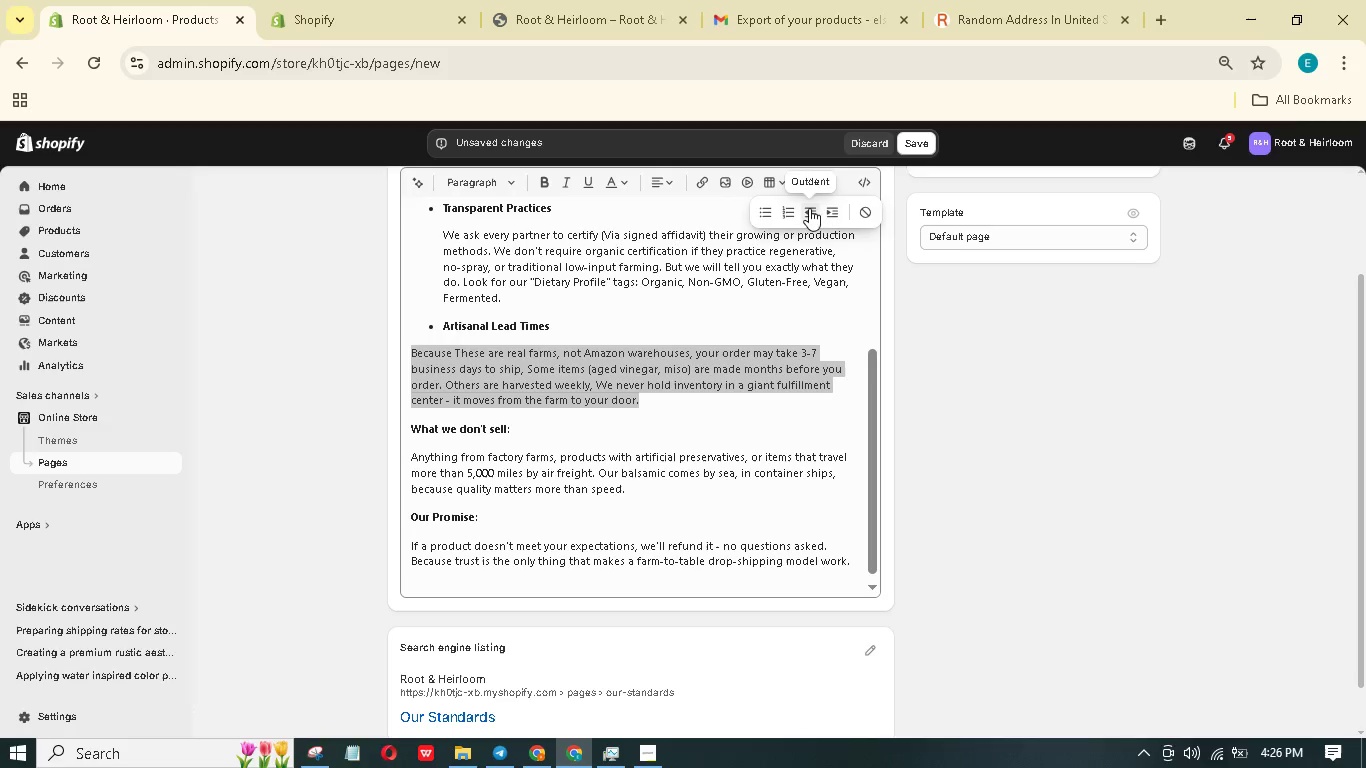 
left_click([827, 213])
 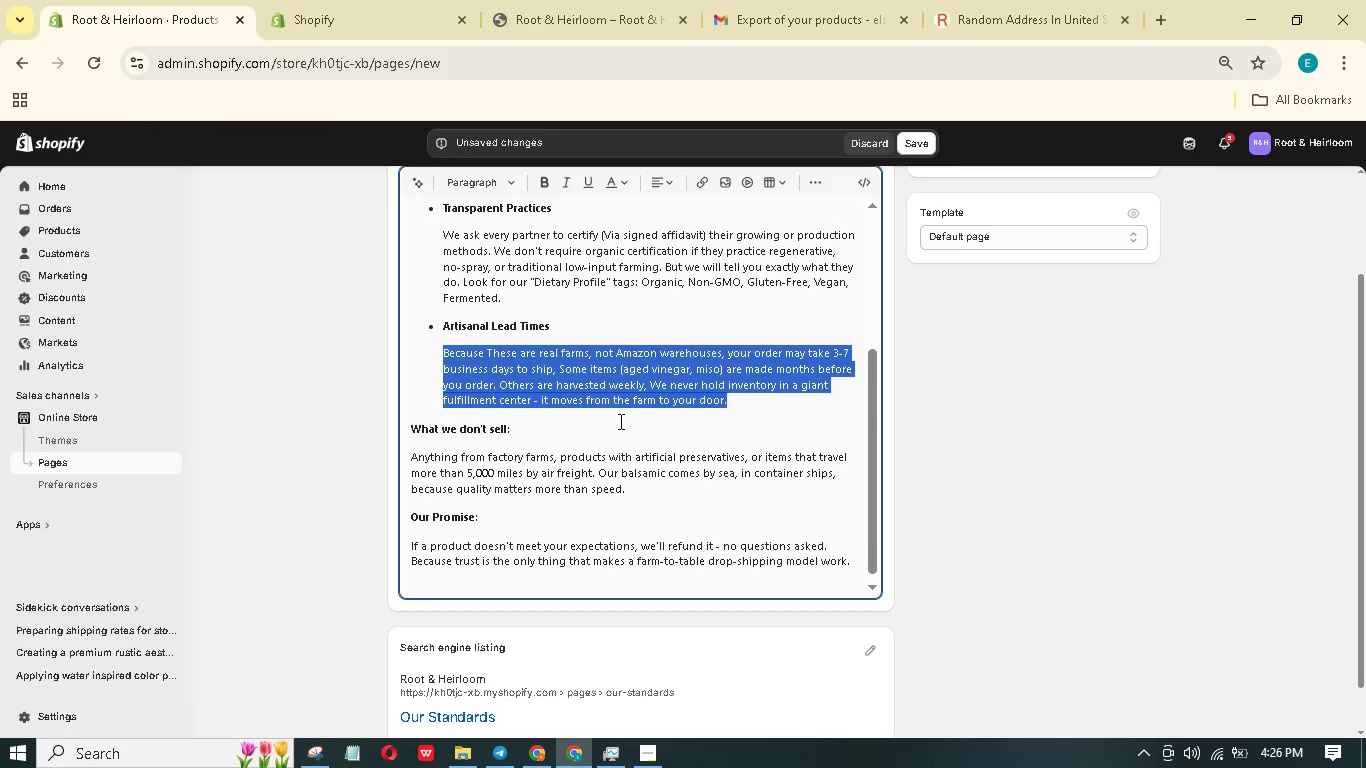 
scroll: coordinate [620, 421], scroll_direction: down, amount: 1.0
 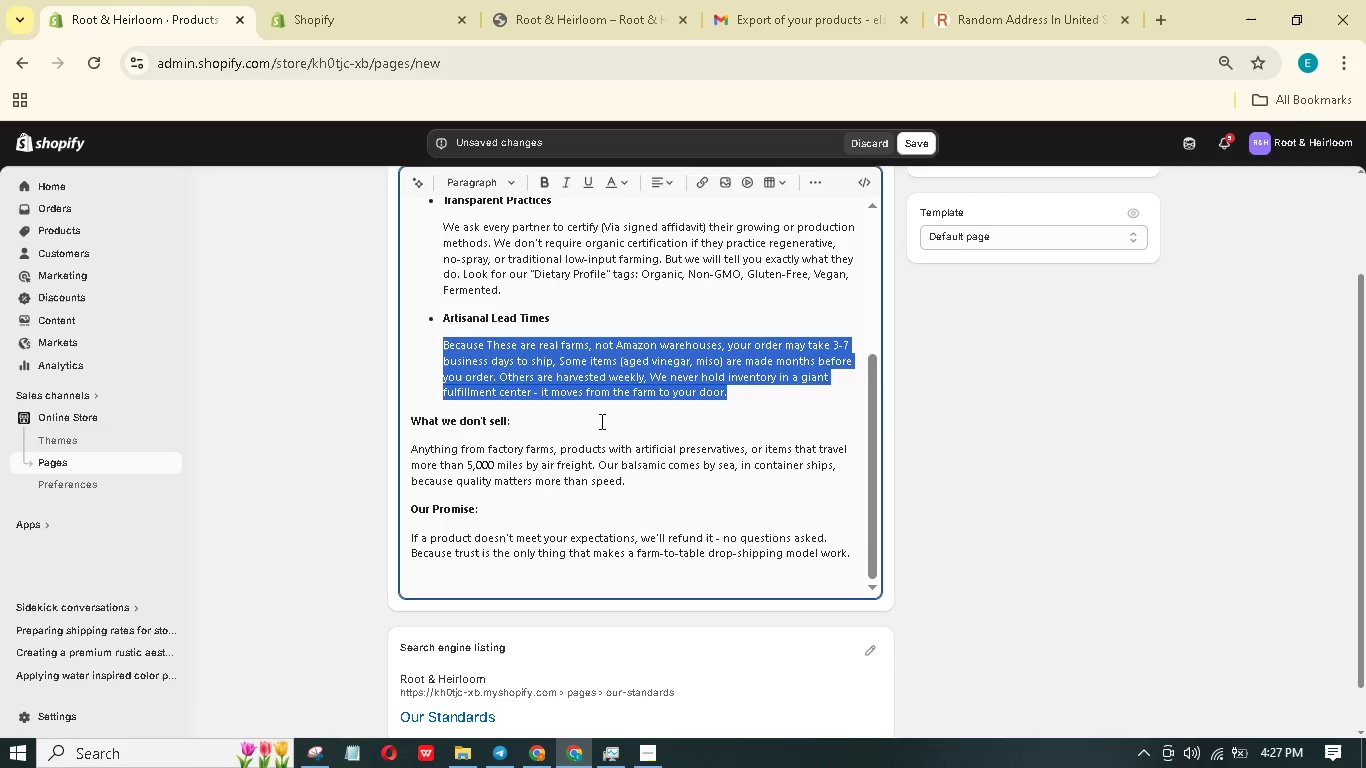 
wait(5.15)
 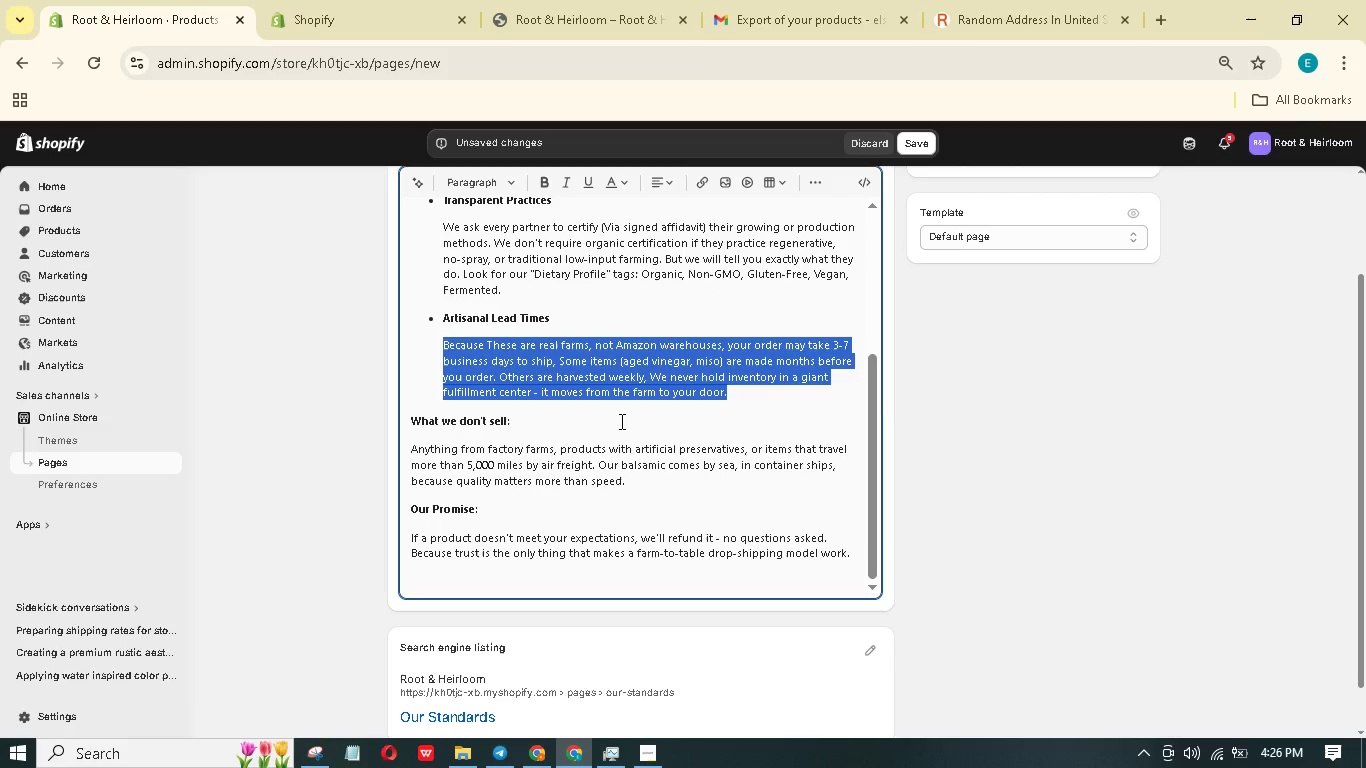 
scroll: coordinate [609, 455], scroll_direction: down, amount: 3.0
 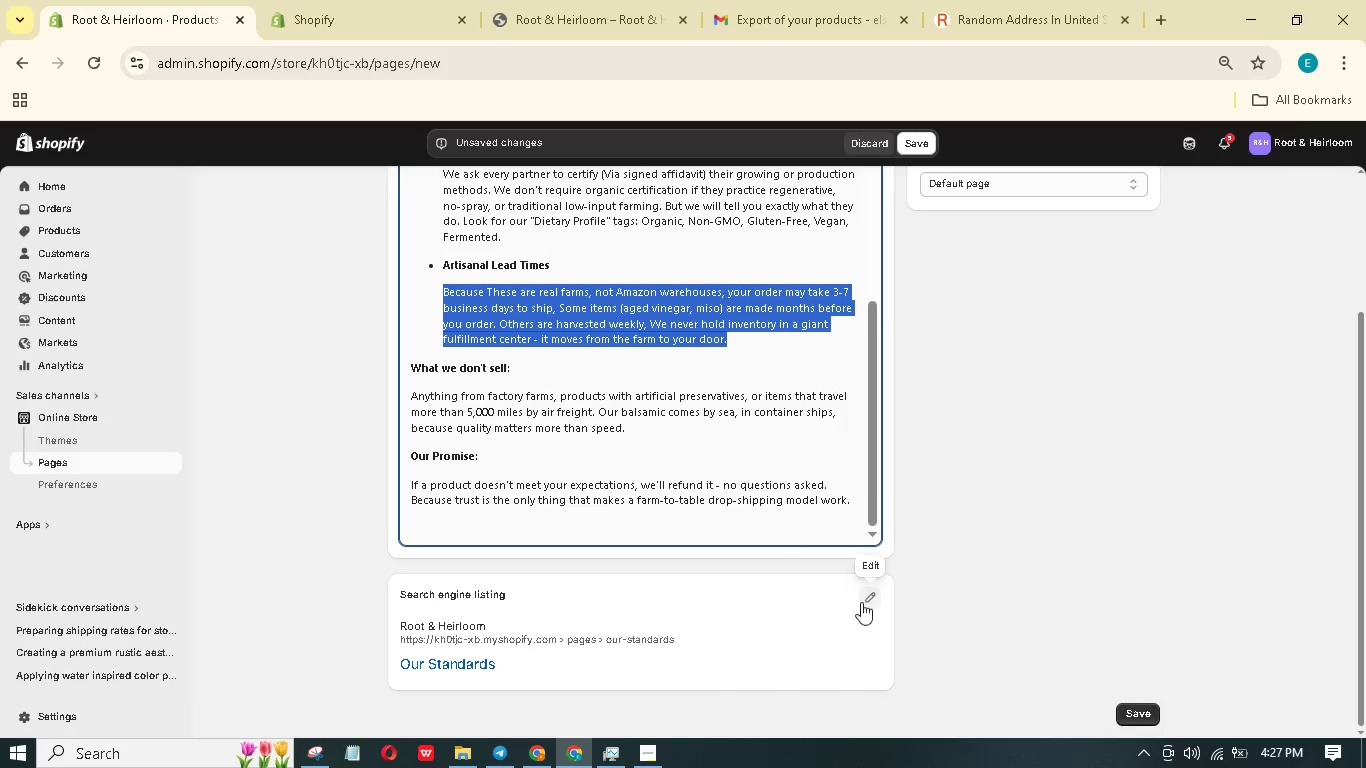 
left_click([863, 601])
 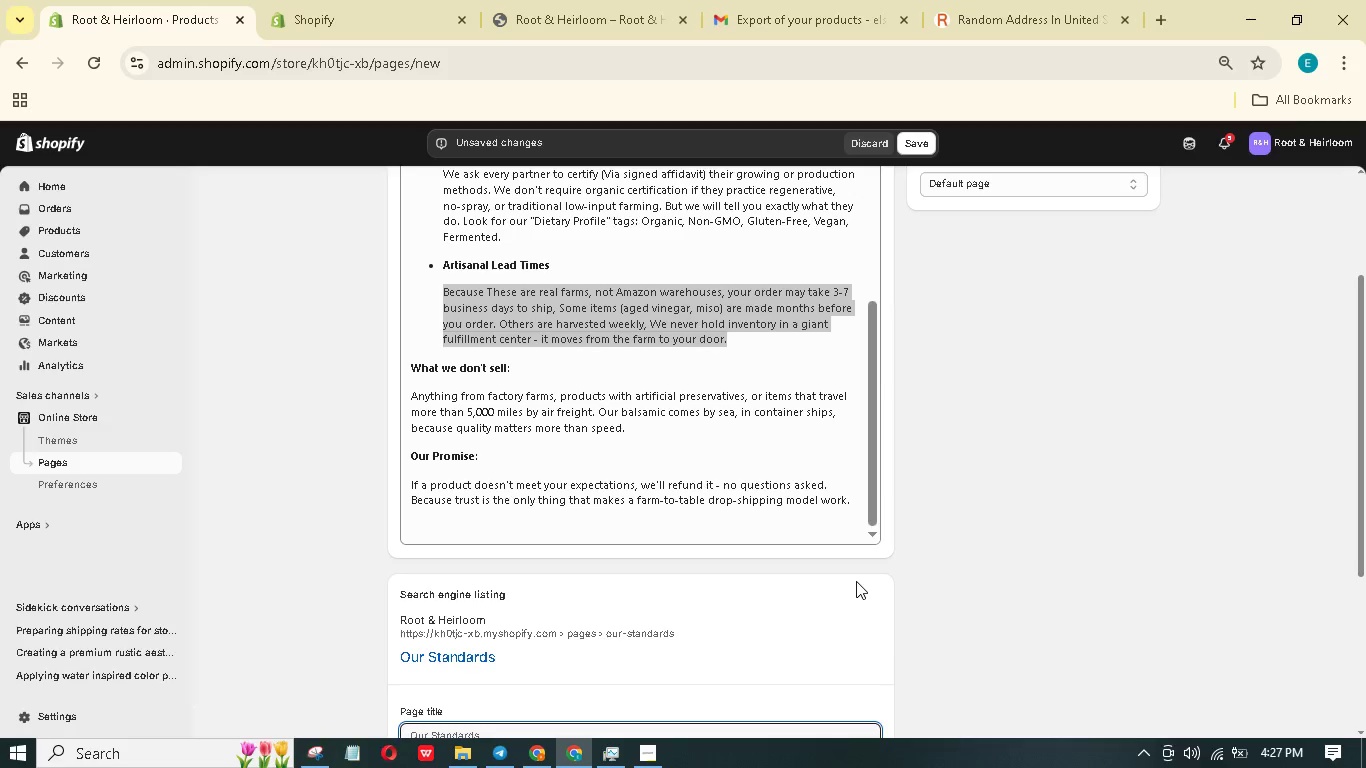 
wait(5.03)
 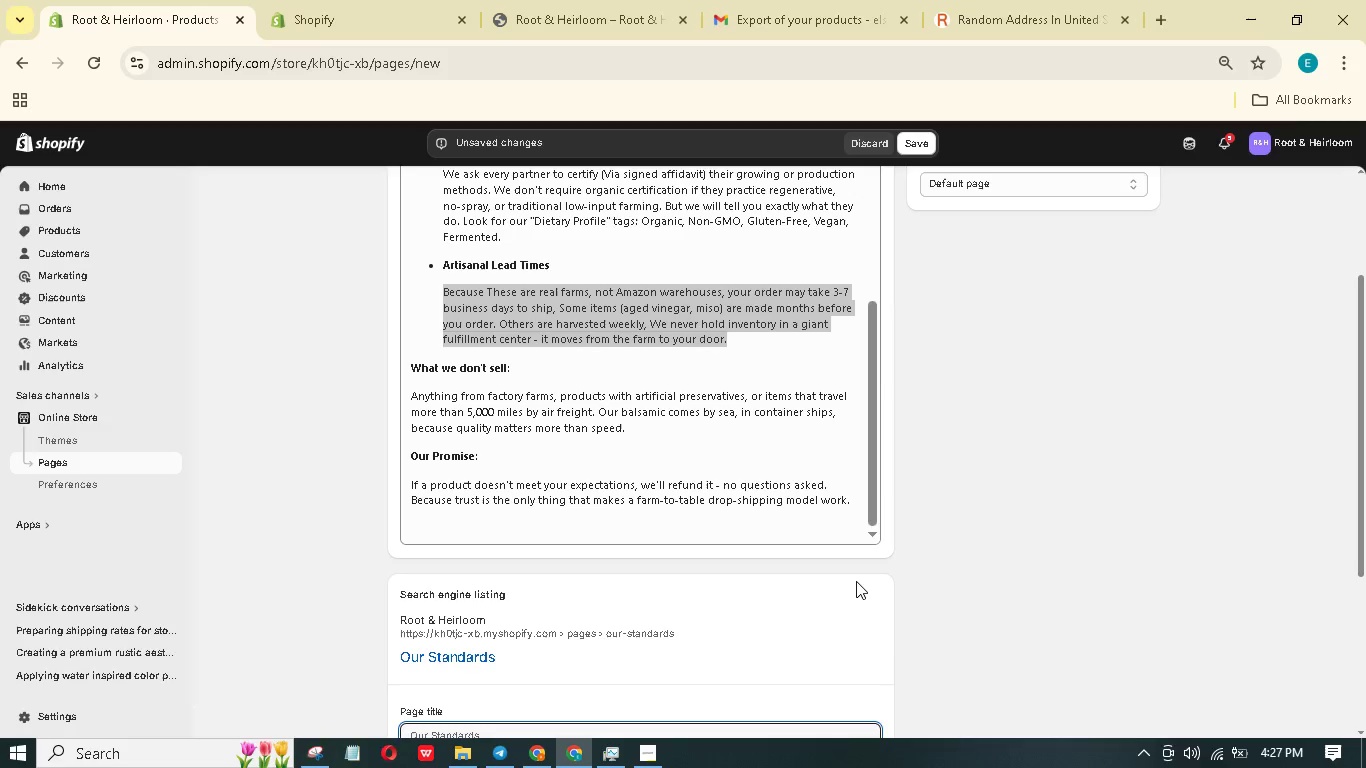 
scroll: coordinate [821, 594], scroll_direction: down, amount: 2.0
 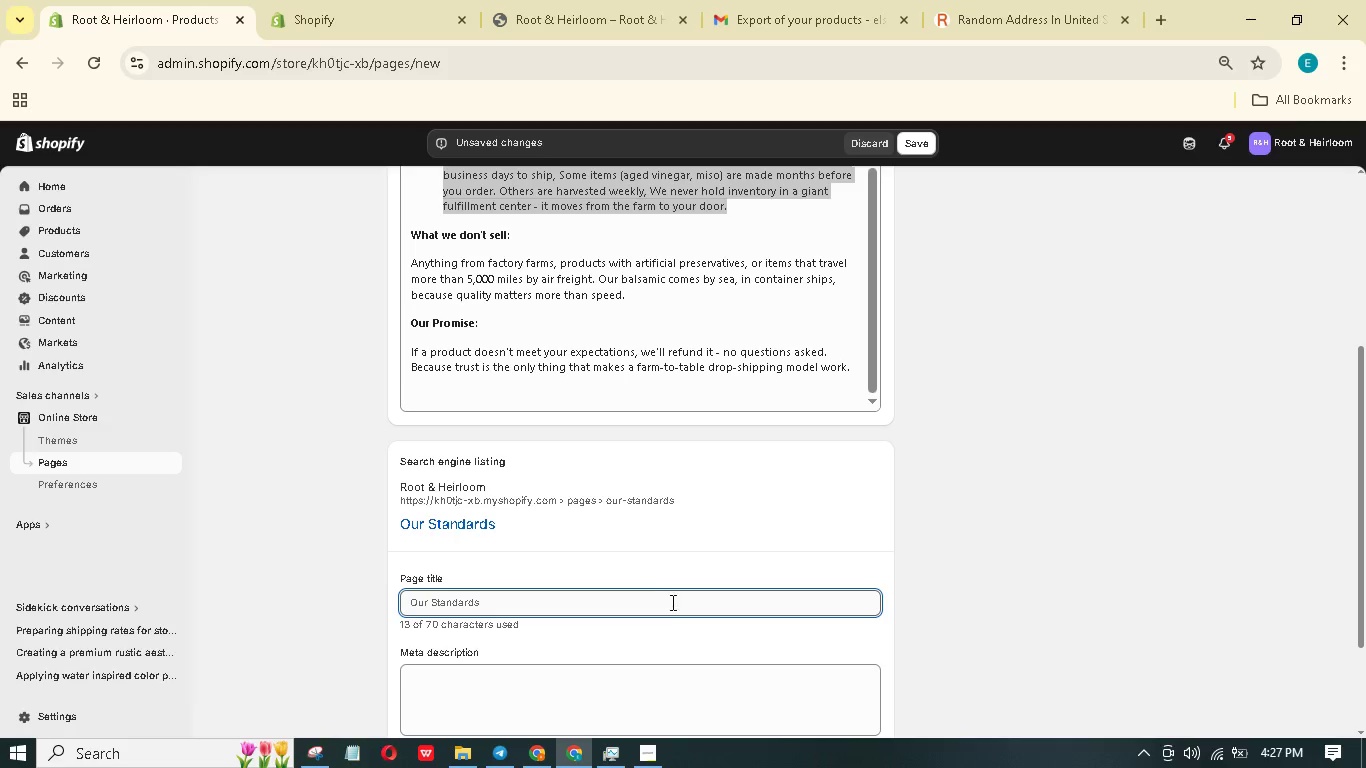 
left_click([670, 603])
 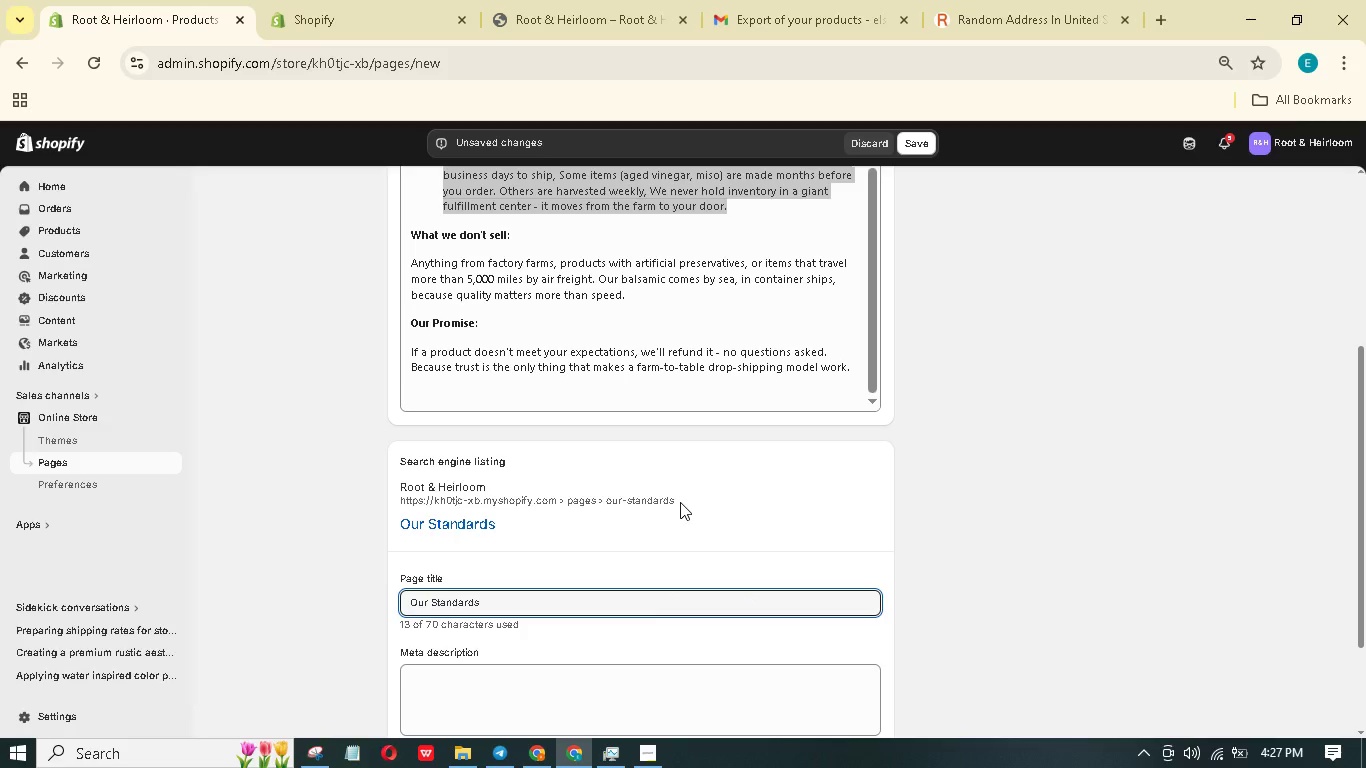 
type( | Farm-yo-Table Sourcing | )
key(Backspace)
key(Backspace)
key(Backspace)
 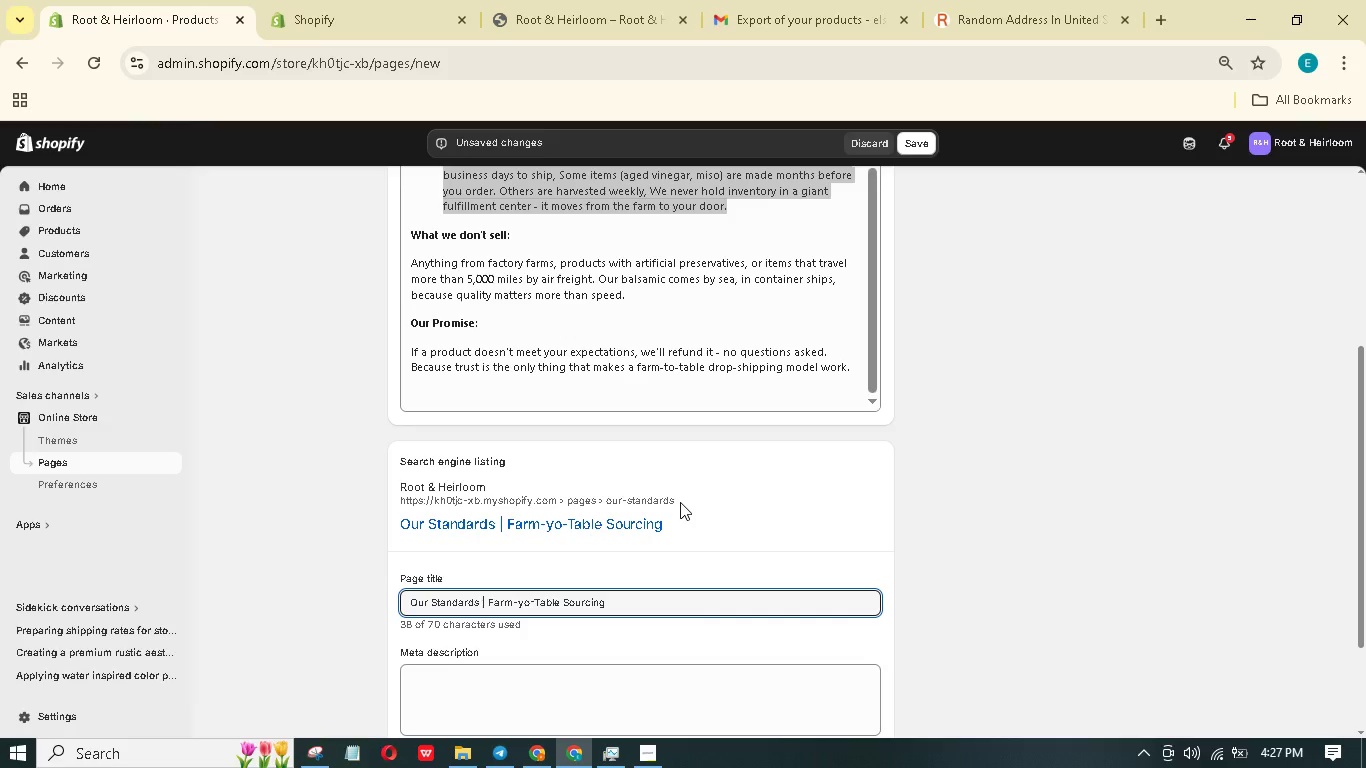 
hold_key(key=ArrowLeft, duration=1.5)
 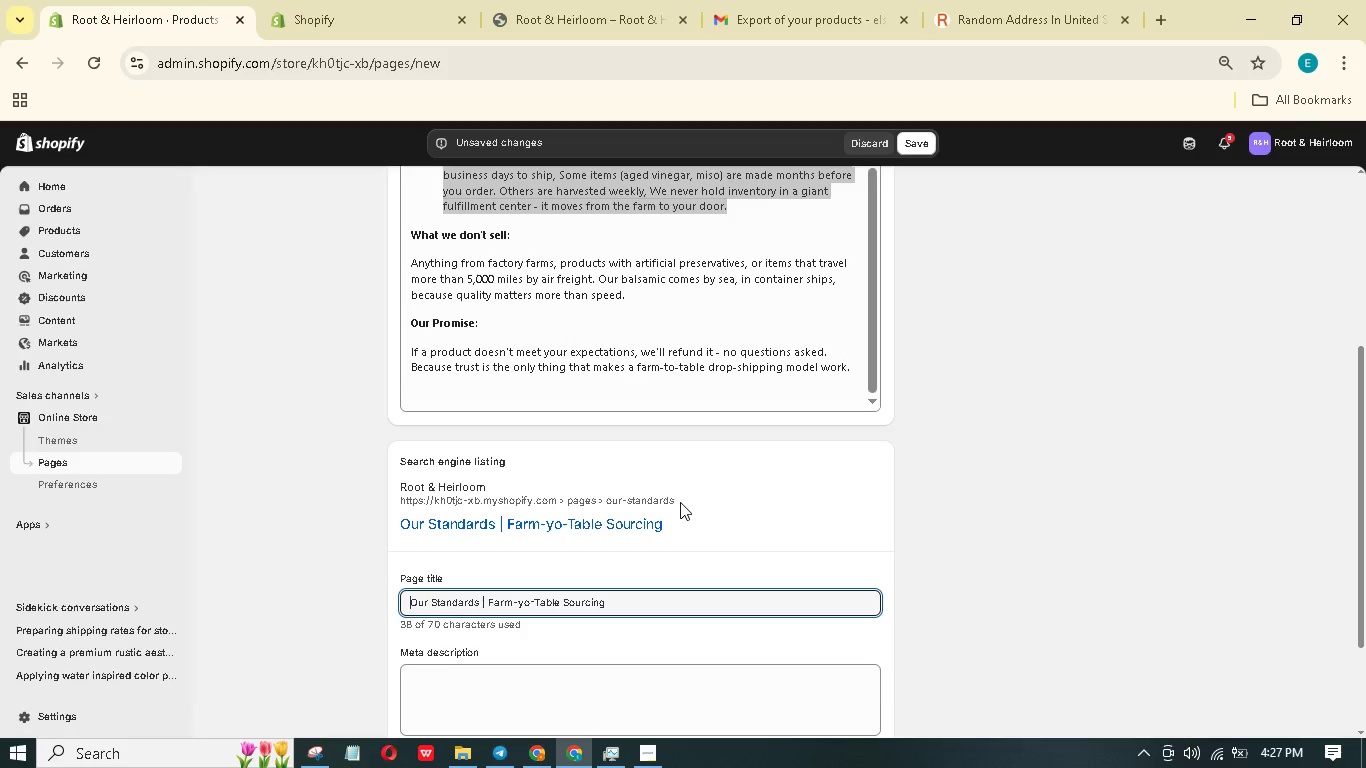 
hold_key(key=ArrowLeft, duration=0.5)
 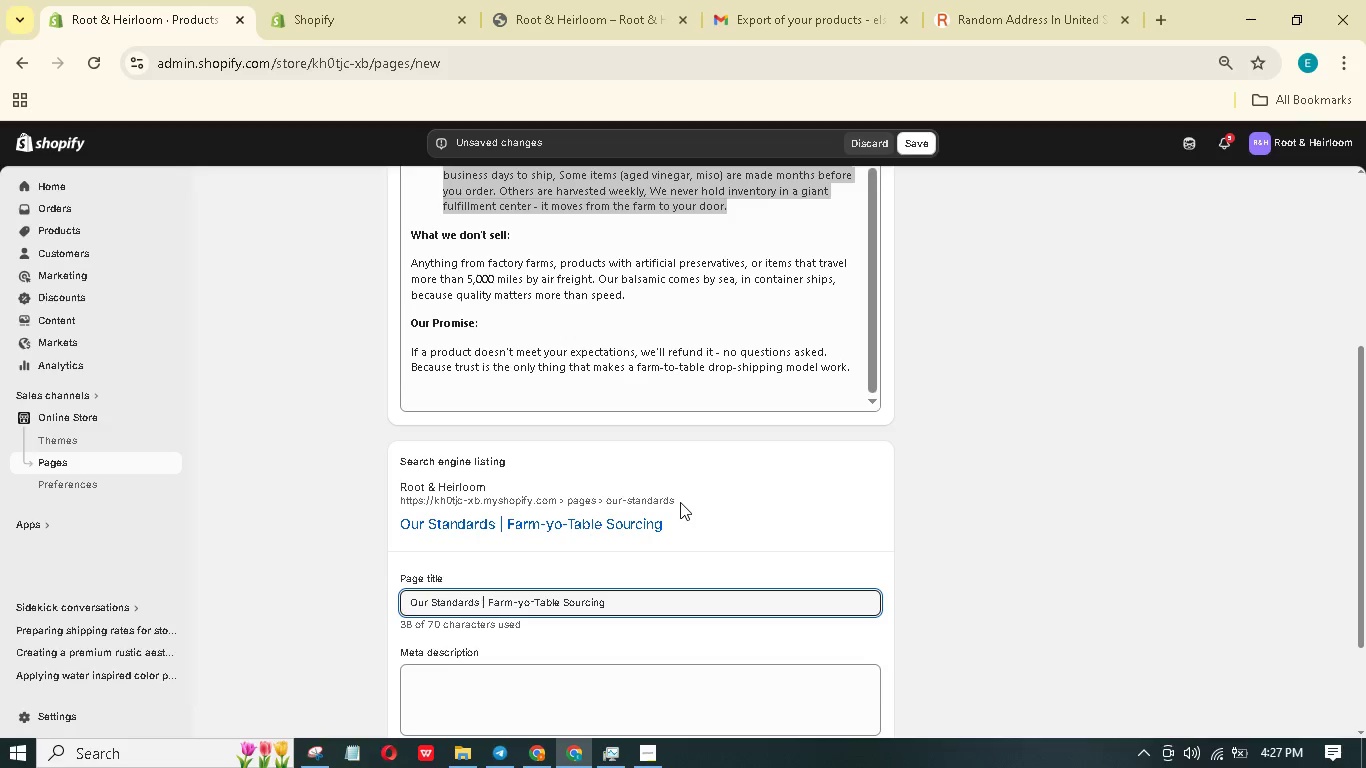 
type(Root & Hr)
key(Backspace)
type(irloom \ )
 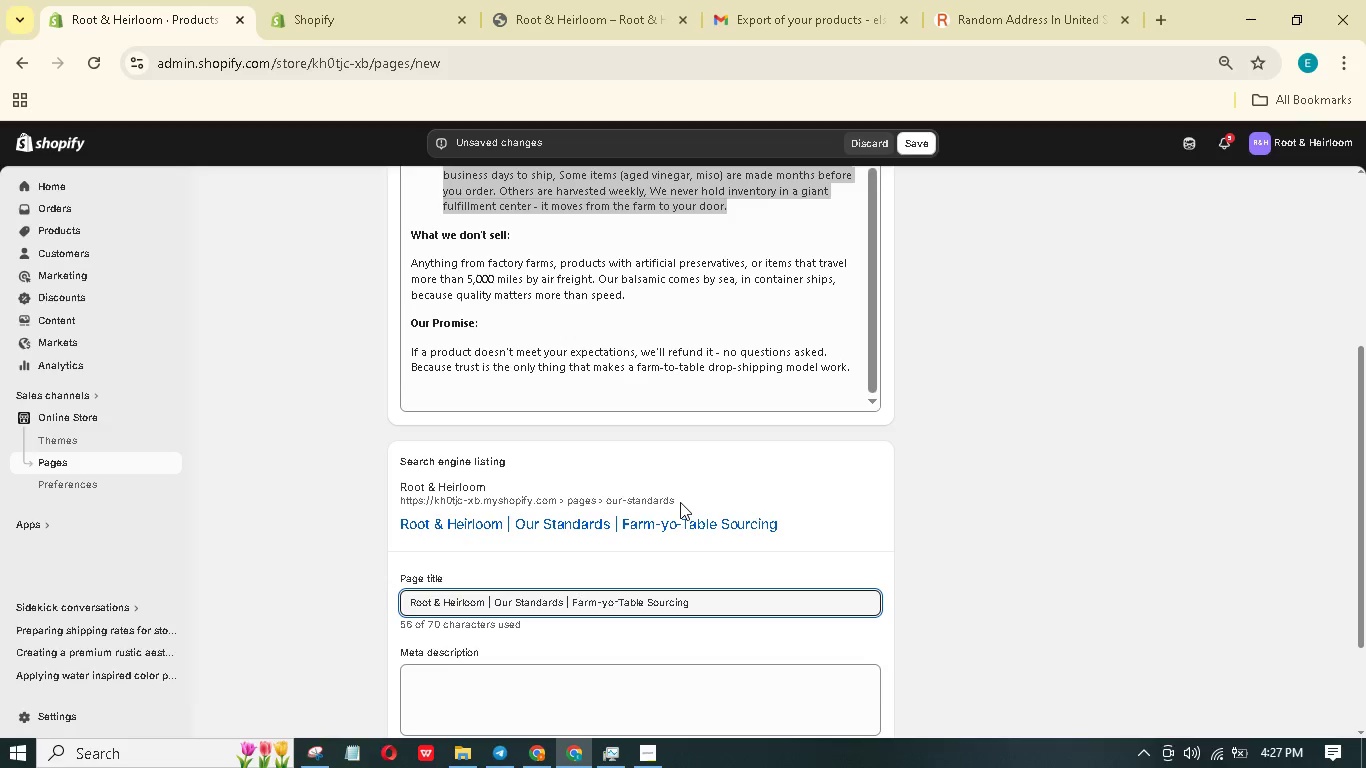 
 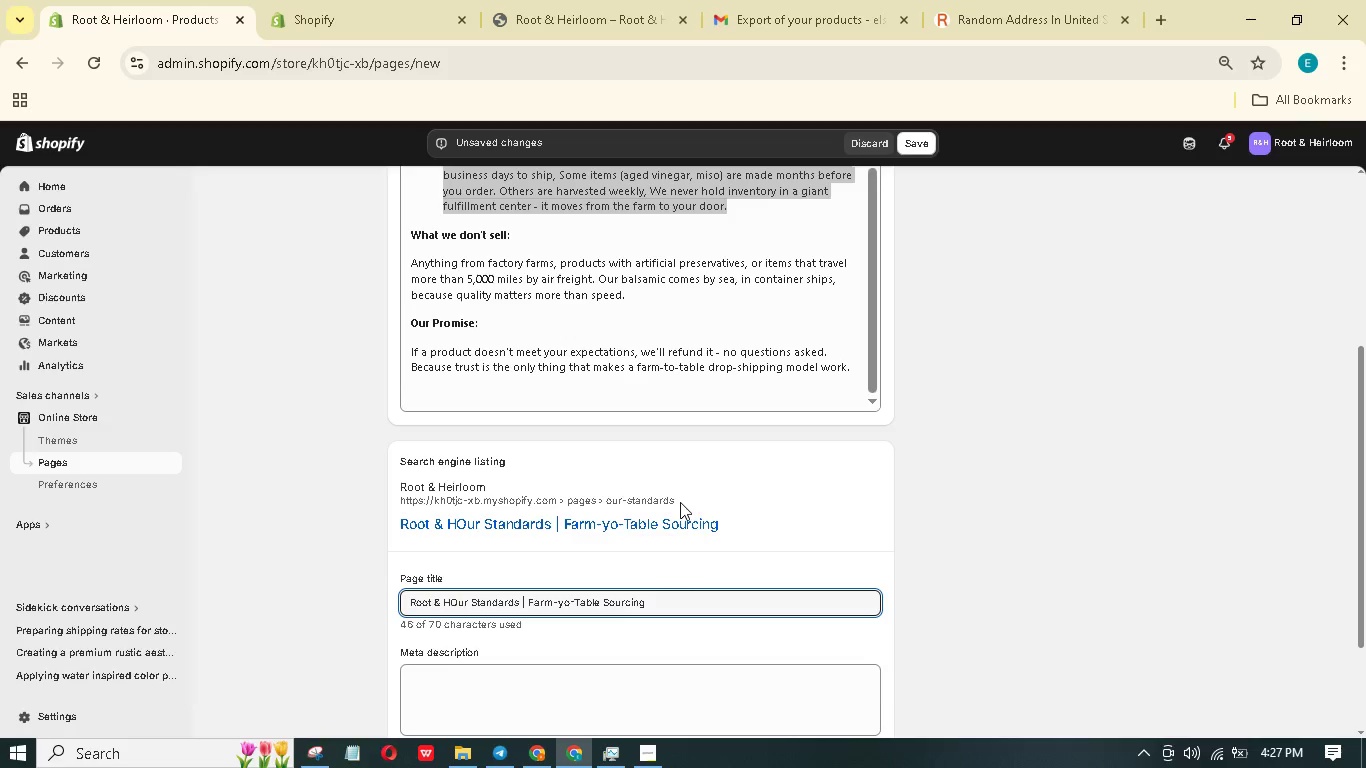 
hold_key(key=E, duration=0.34)
 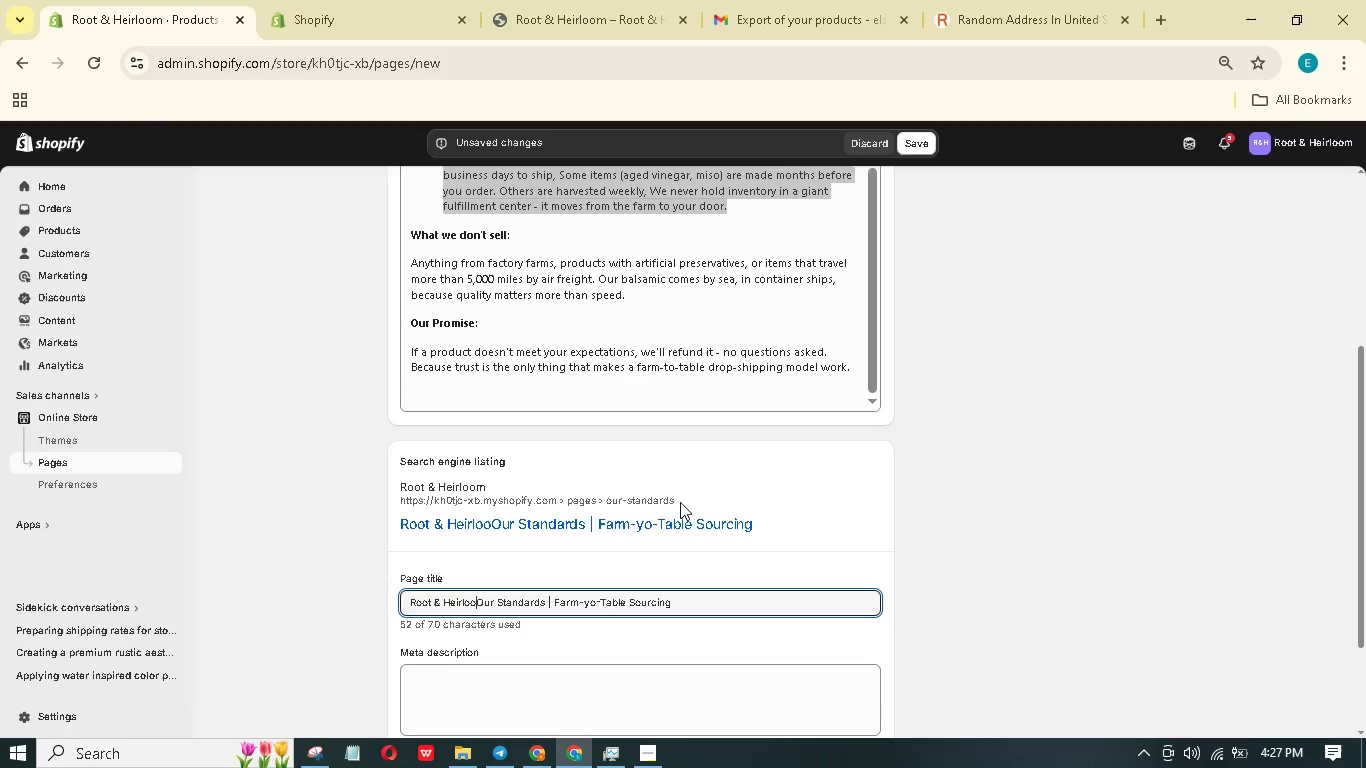 
scroll: coordinate [679, 512], scroll_direction: down, amount: 2.0
 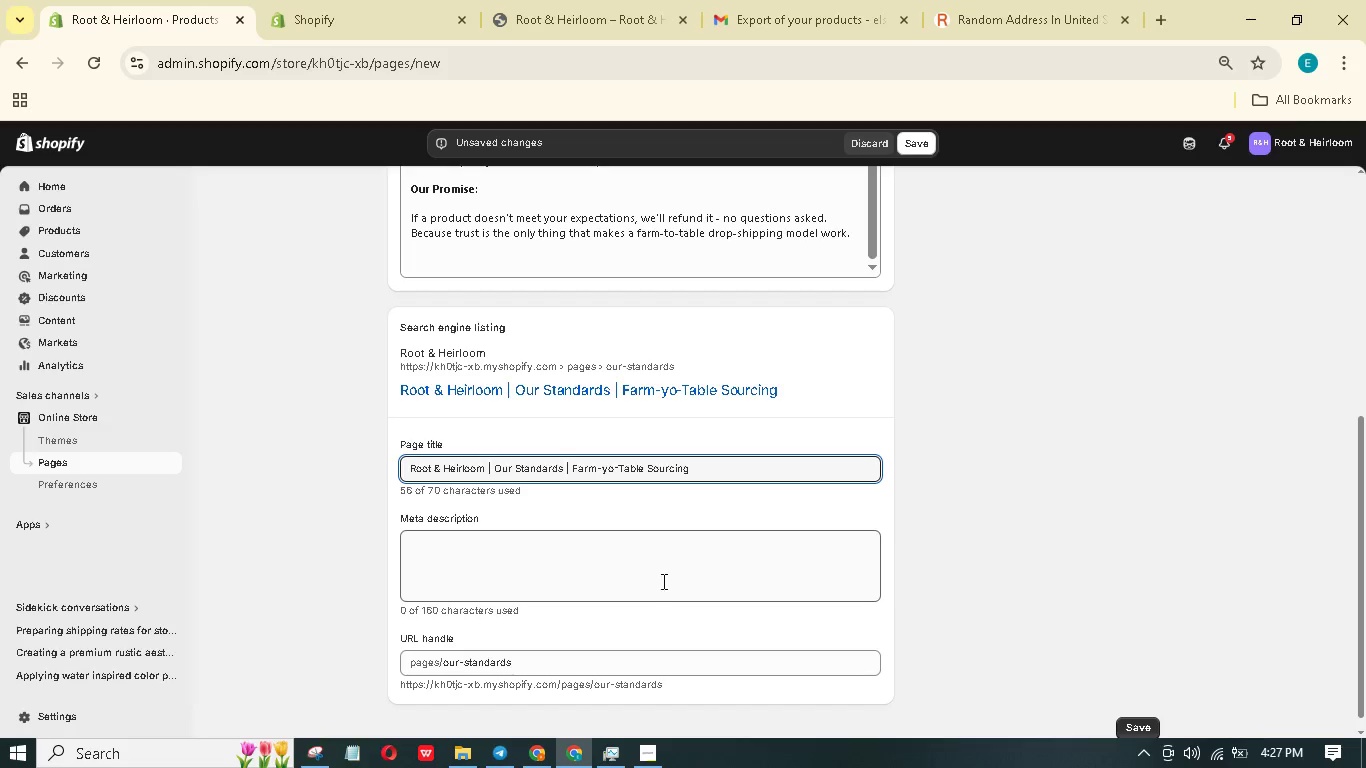 
left_click([661, 577])
 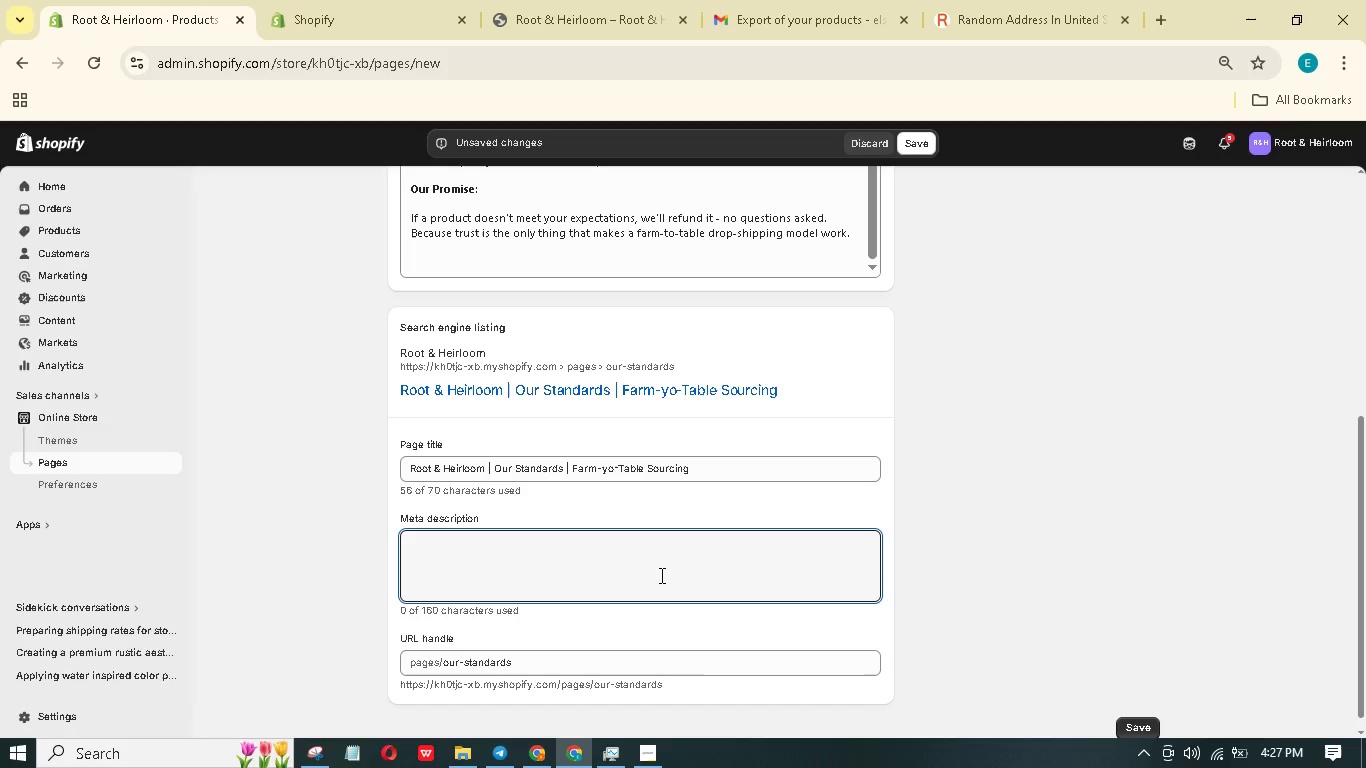 
type(WE source only from independa)
key(Backspace)
type(nt farms using regenerative, organic, ot)
key(Backspace)
type(r traditional dropshiping )
key(Backspace)
key(Backspace)
key(Backspace)
key(Backspace)
key(Backspace)
key(Backspace)
key(Backspace)
key(Backspace)
key(Backspace)
key(Backspace)
key(Backspace)
key(Backspace)
type(methods. No)
 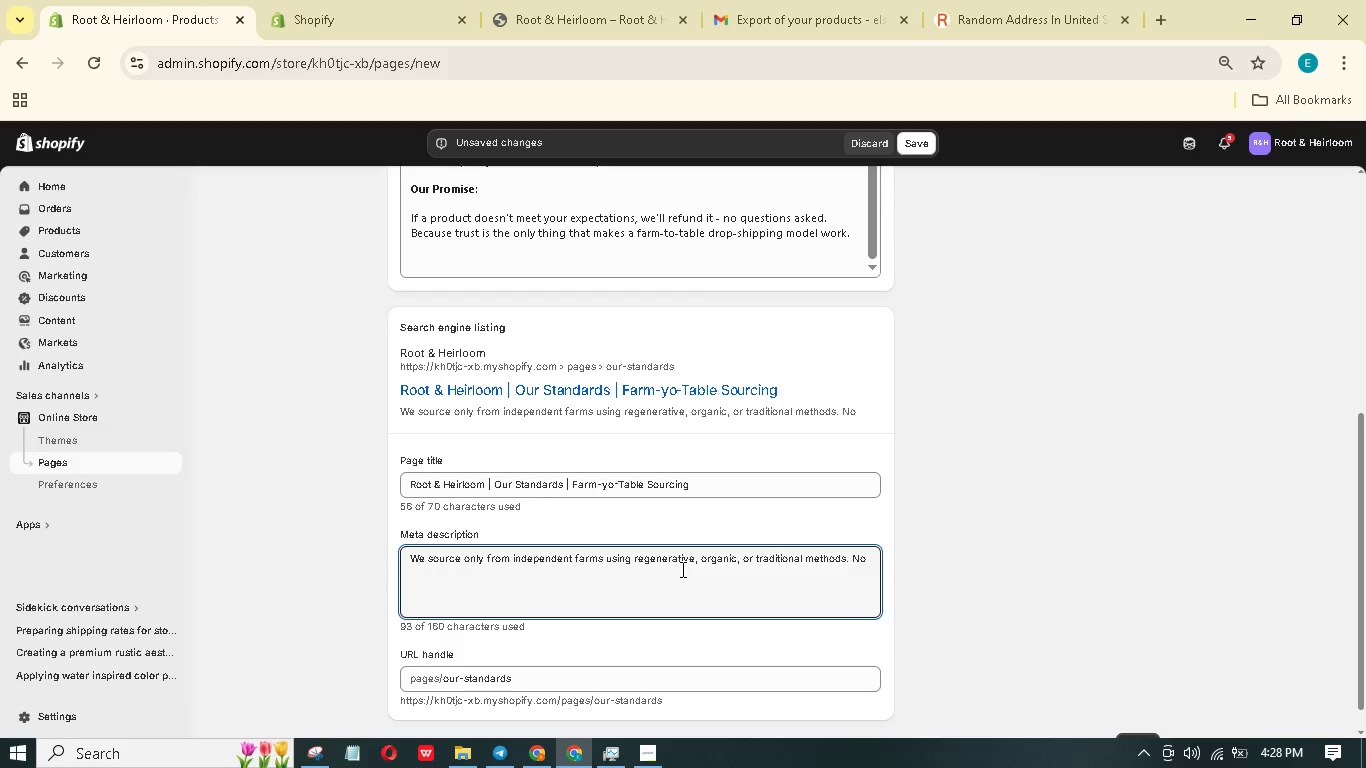 
wait(6.19)
 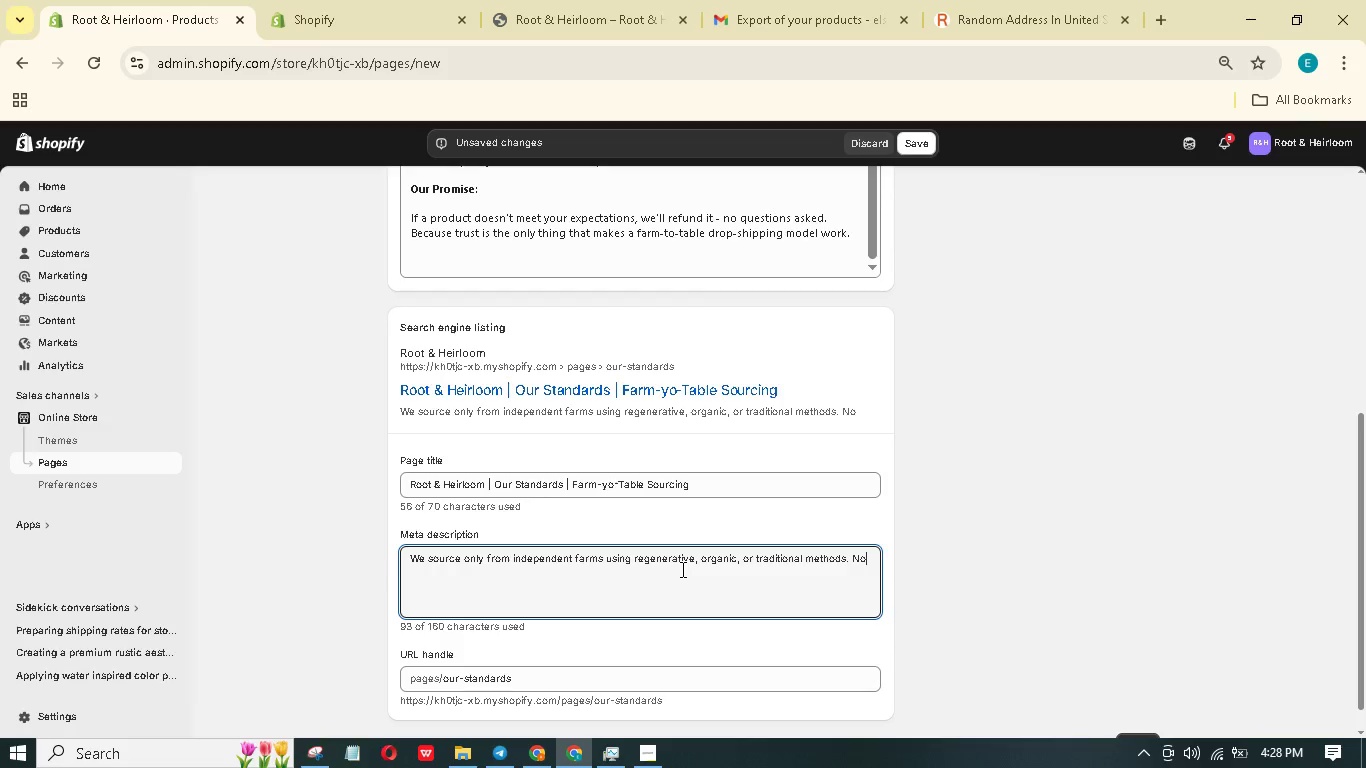 
type( industrial drop)
 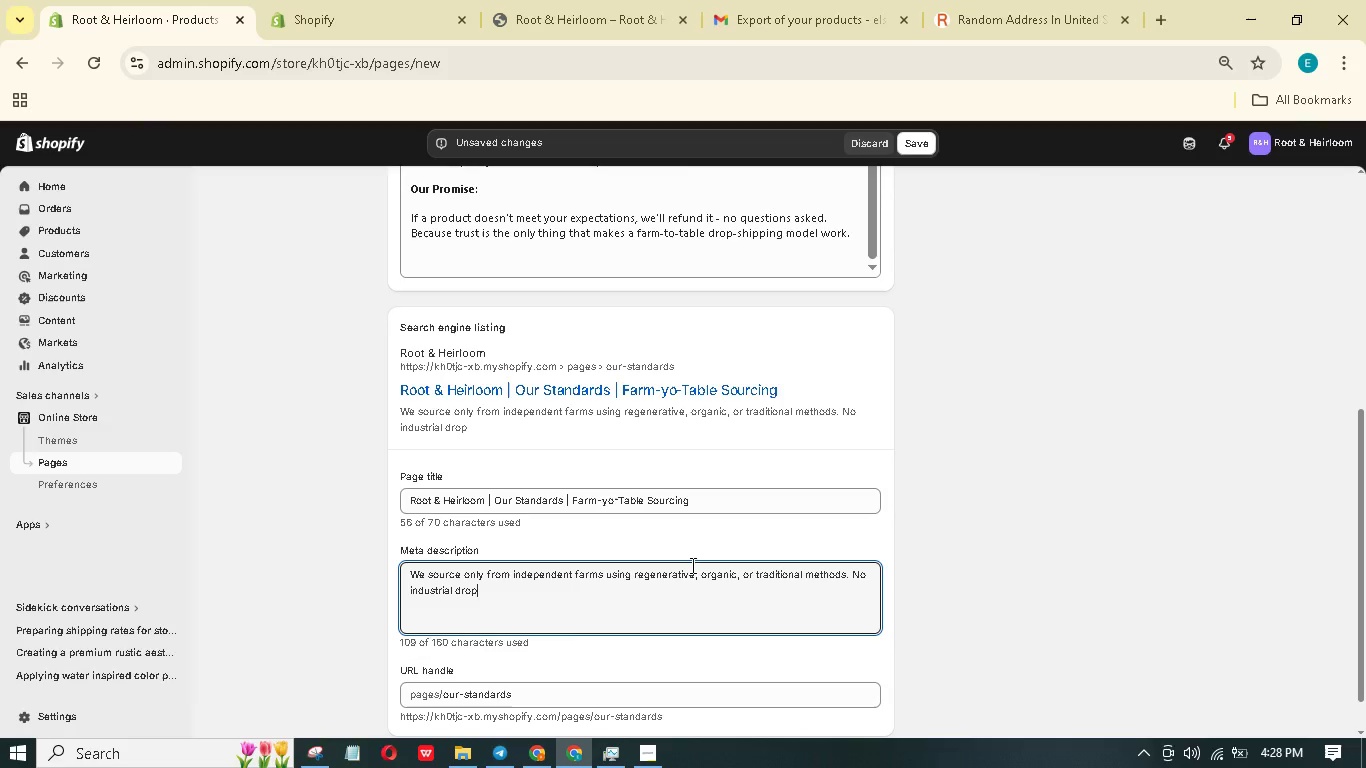 
type(-shipping. READ Our standards.)
 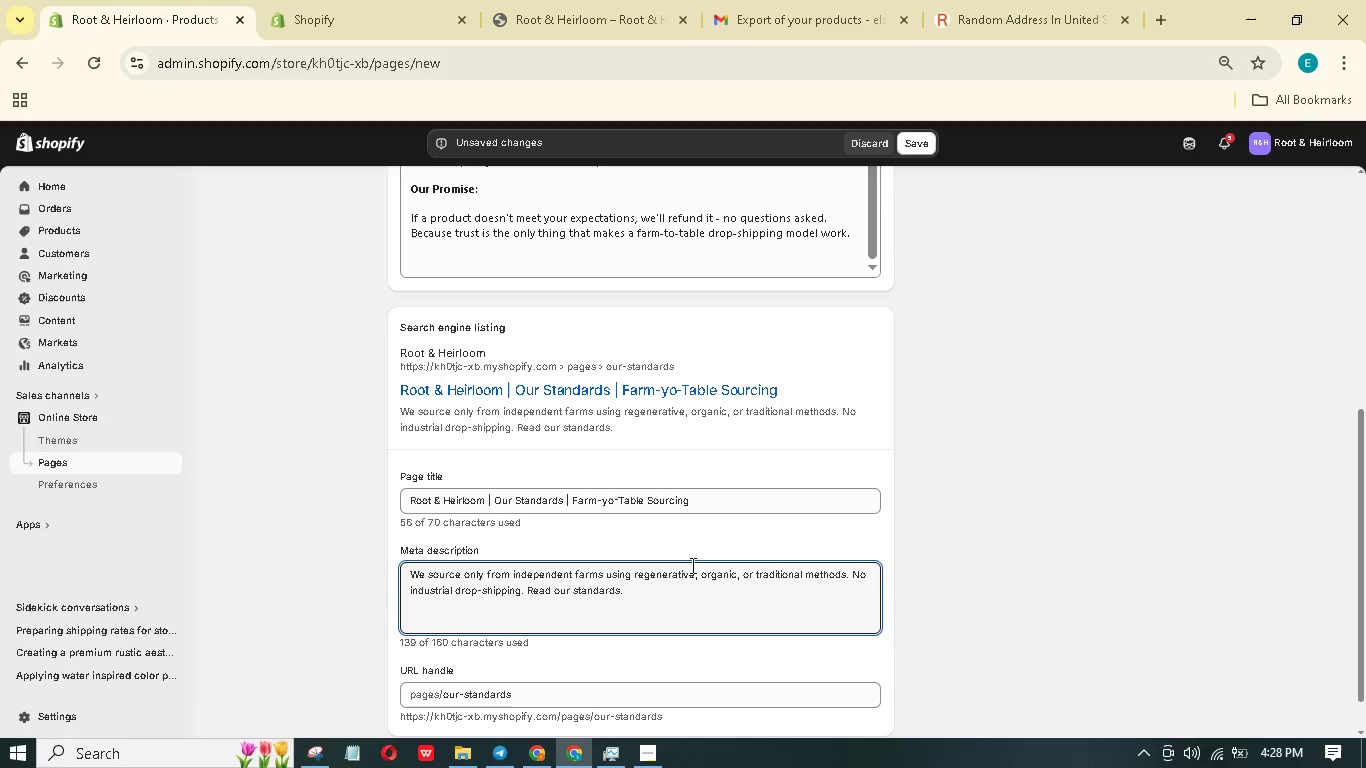 
scroll: coordinate [720, 520], scroll_direction: up, amount: 8.0
 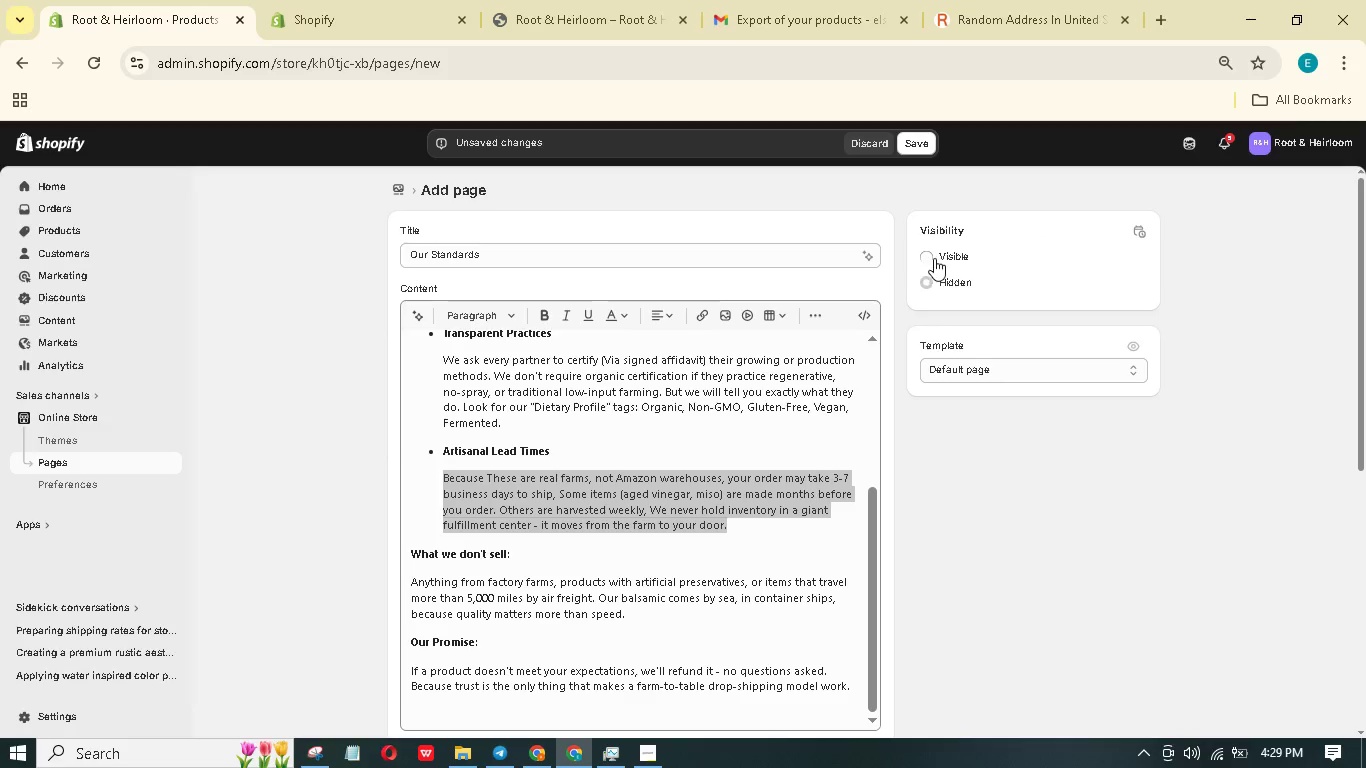 
left_click([931, 258])
 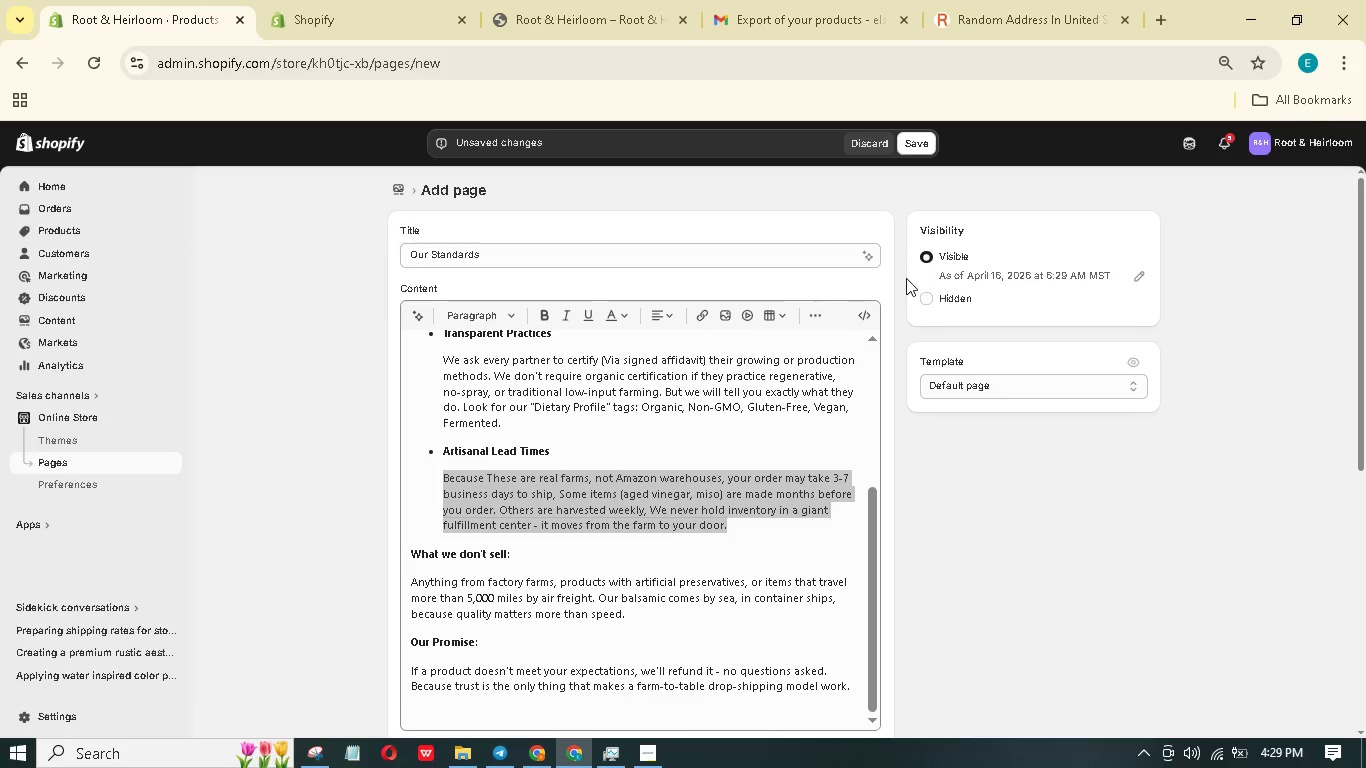 
scroll: coordinate [892, 268], scroll_direction: up, amount: 1.0
 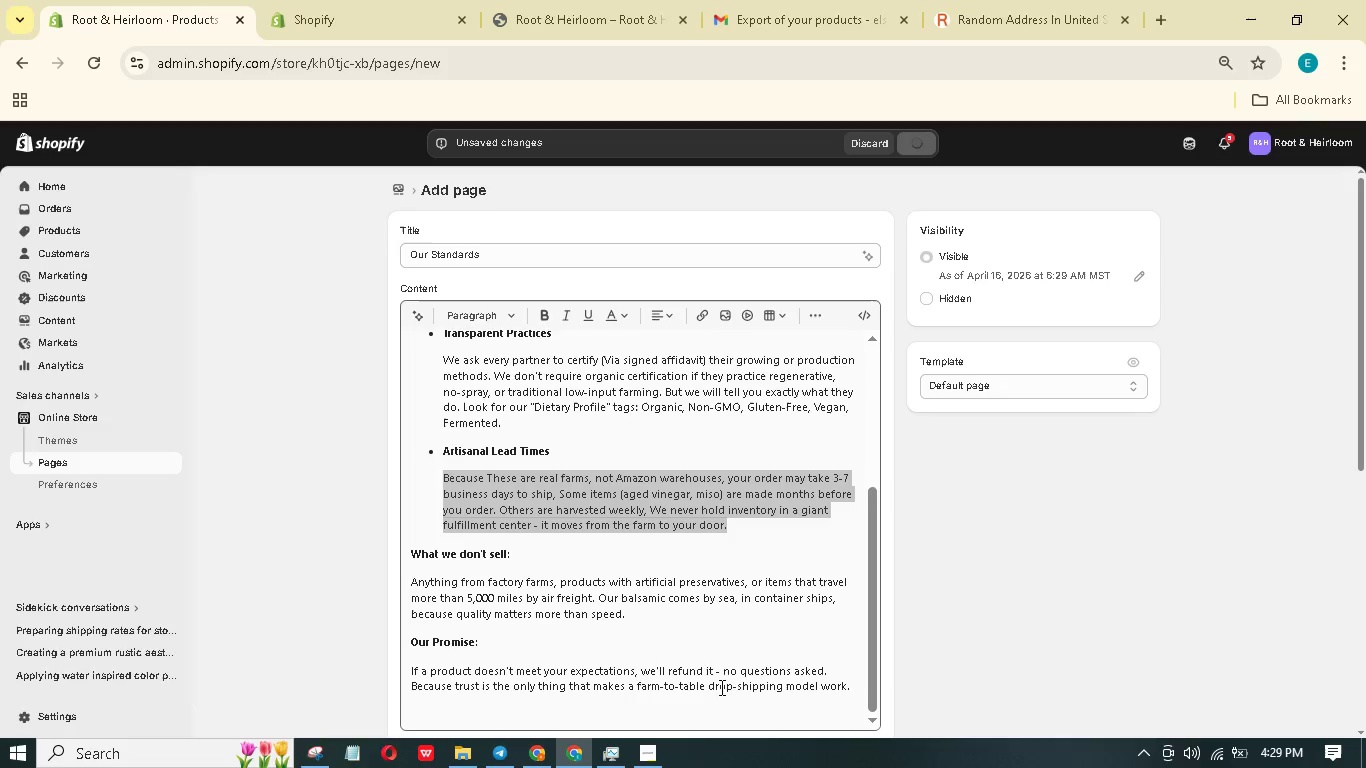 
left_click([654, 744])